 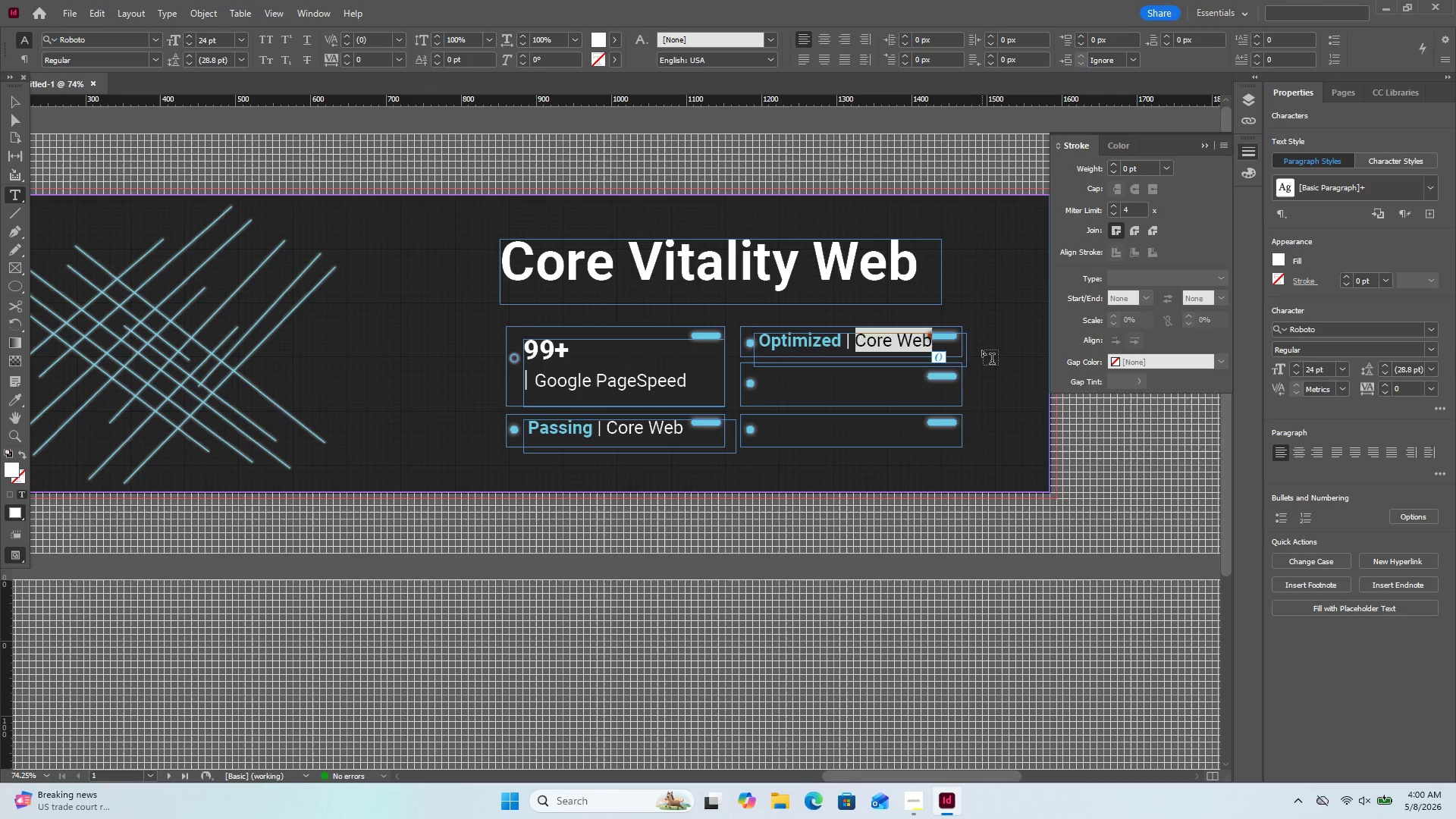 
key(Control+V)
 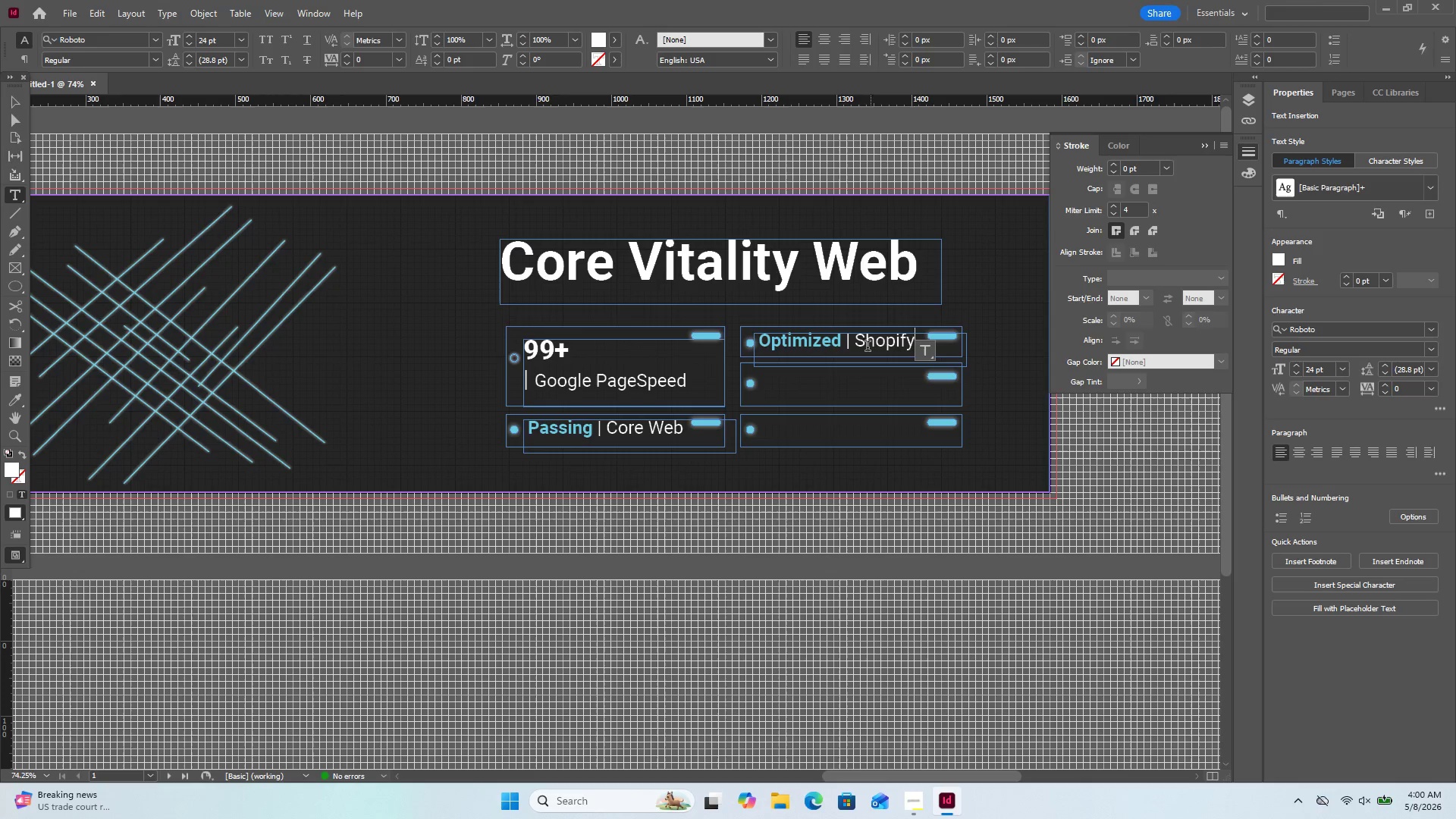 
left_click_drag(start_coordinate=[842, 342], to_coordinate=[743, 346])
 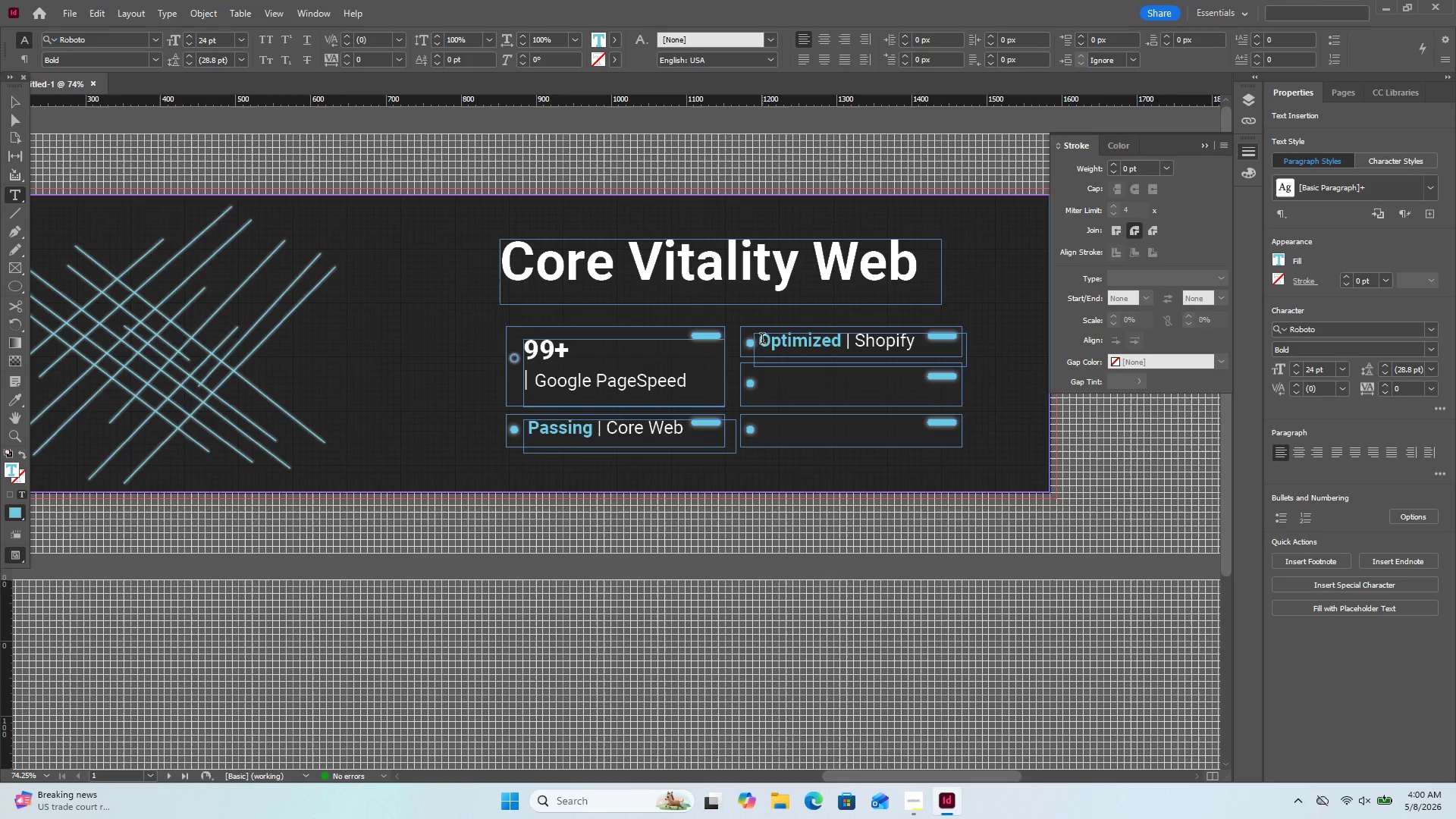 
left_click_drag(start_coordinate=[762, 340], to_coordinate=[846, 354])
 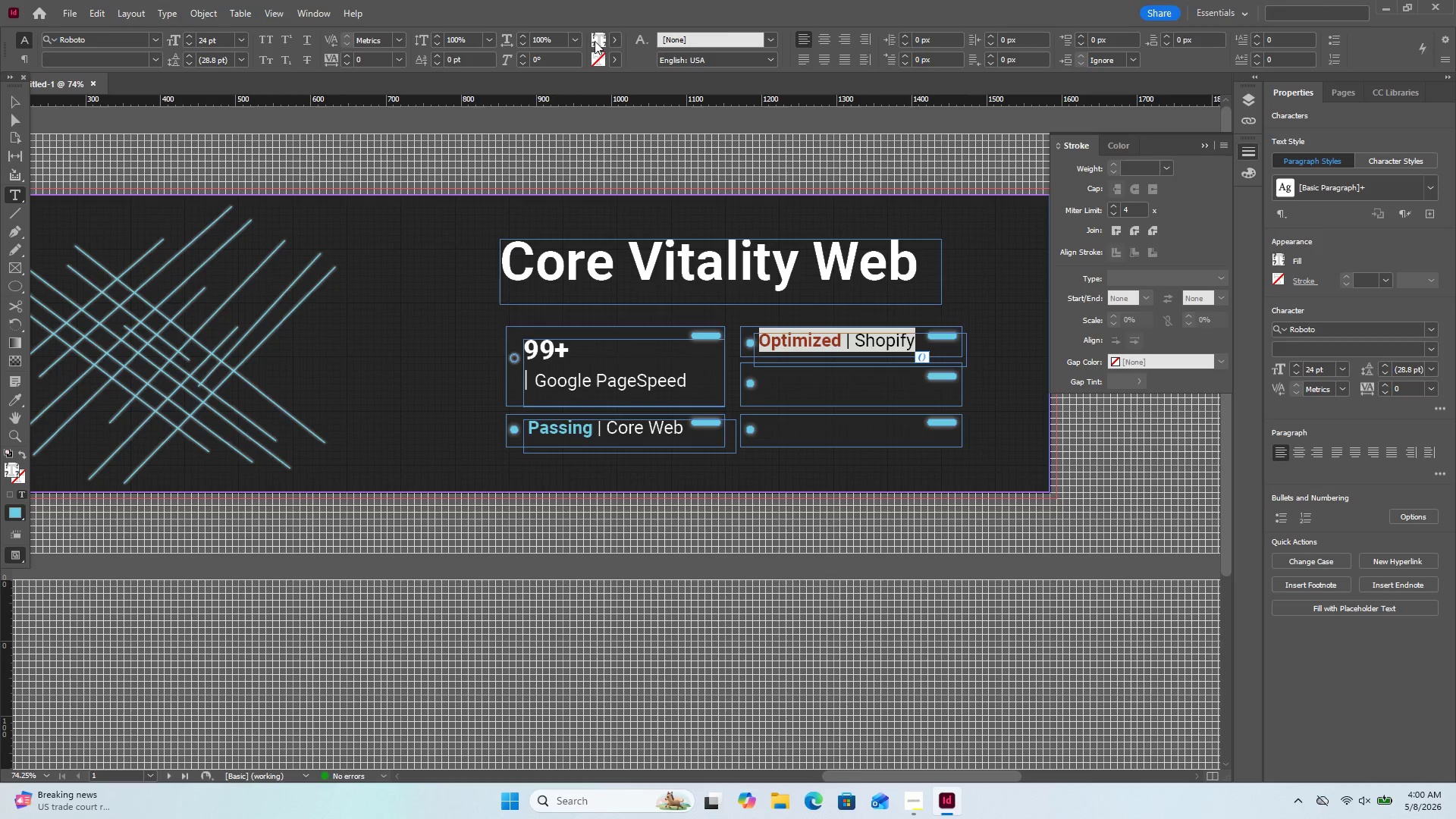 
left_click([610, 40])
 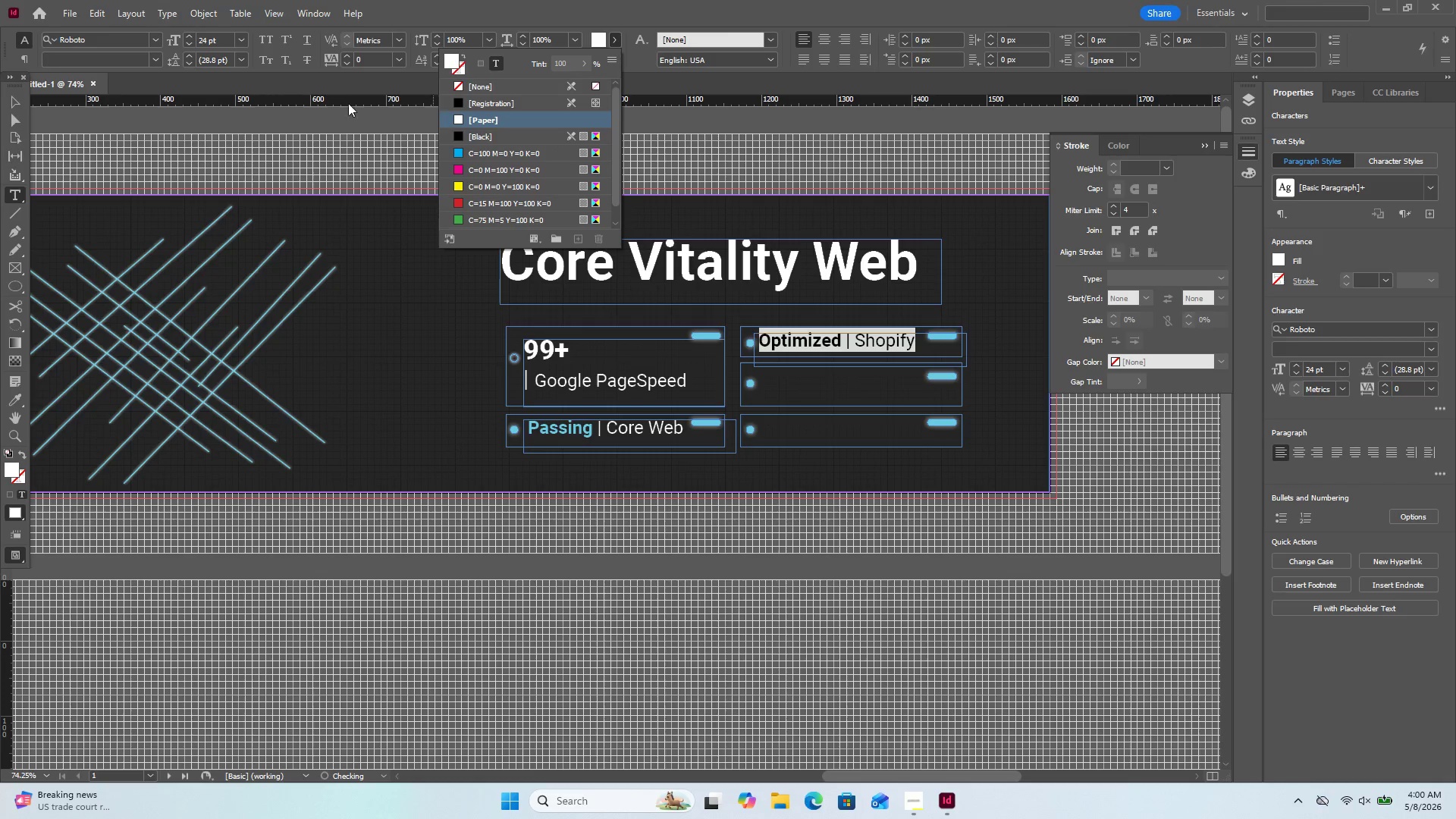 
left_click([287, 127])
 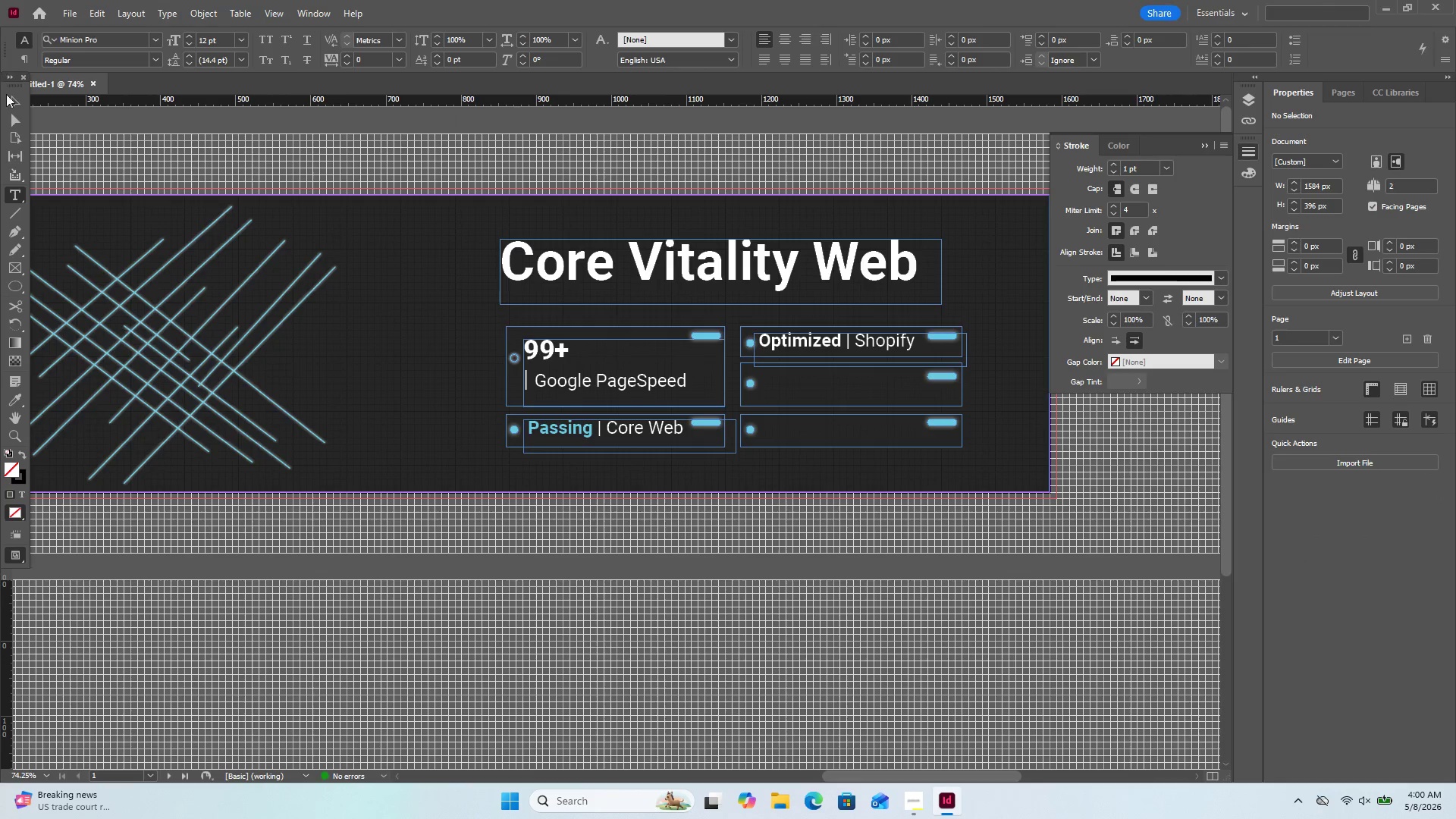 
left_click([10, 102])
 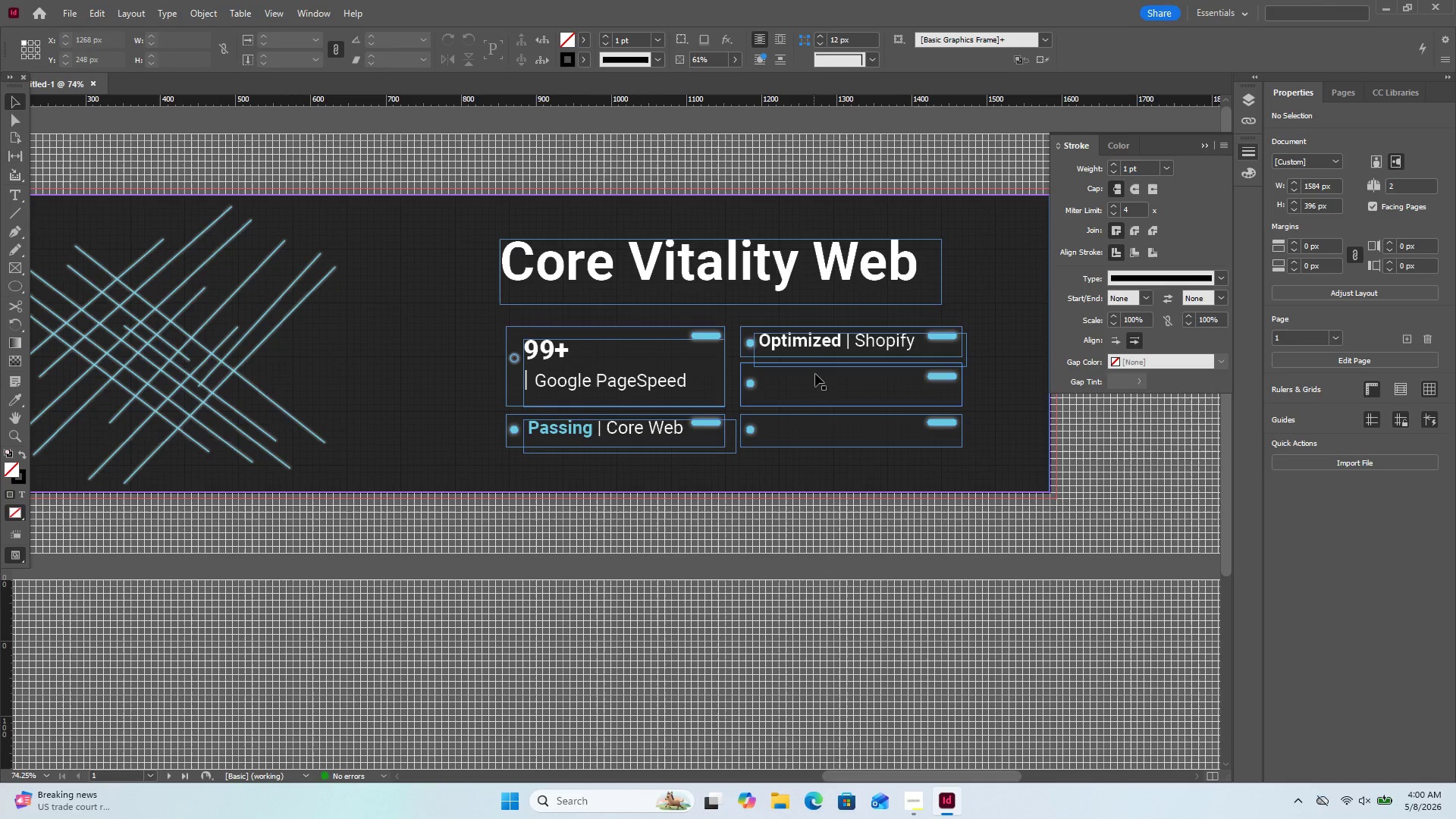 
left_click([826, 343])
 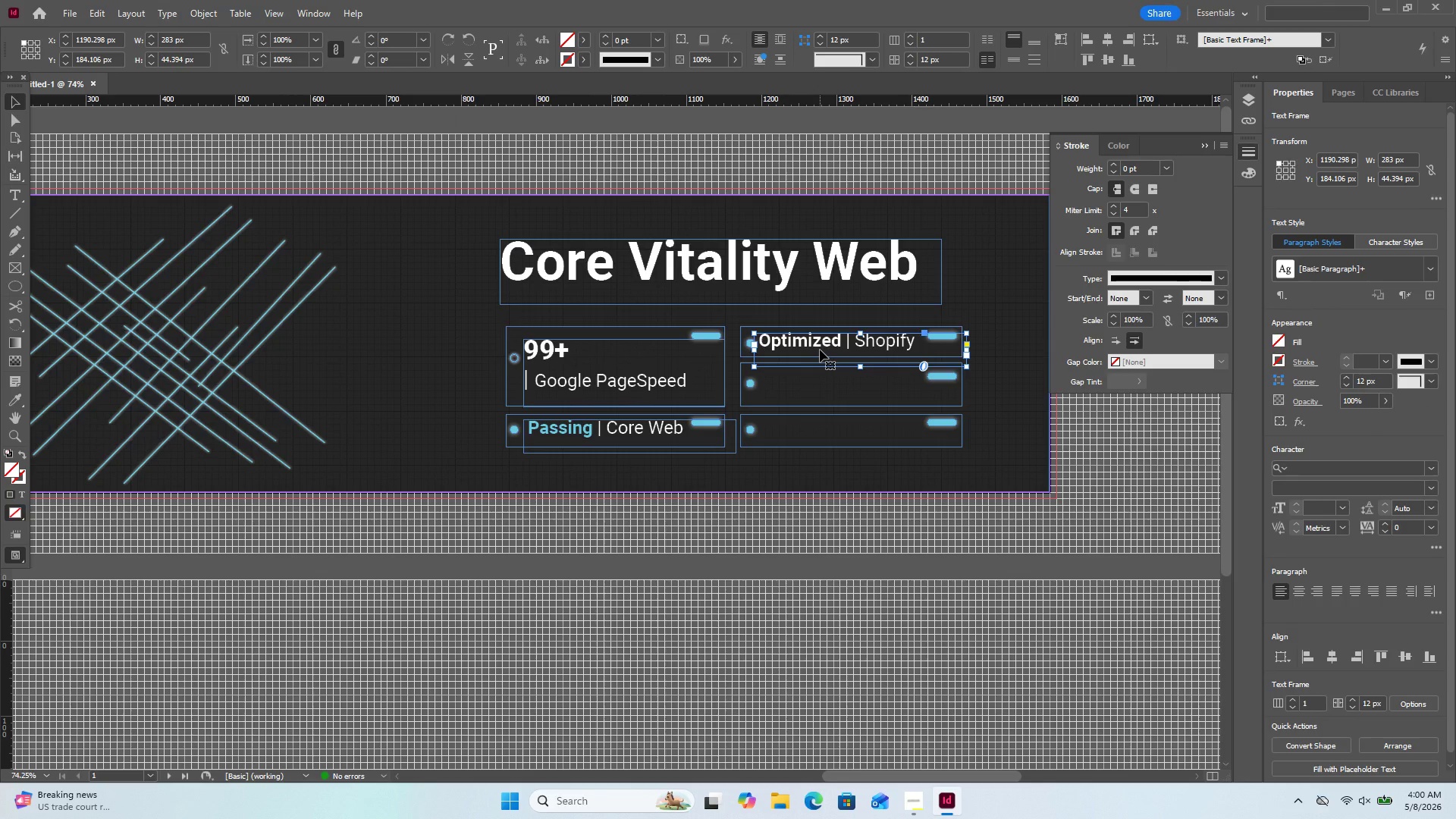 
key(Control+C)
 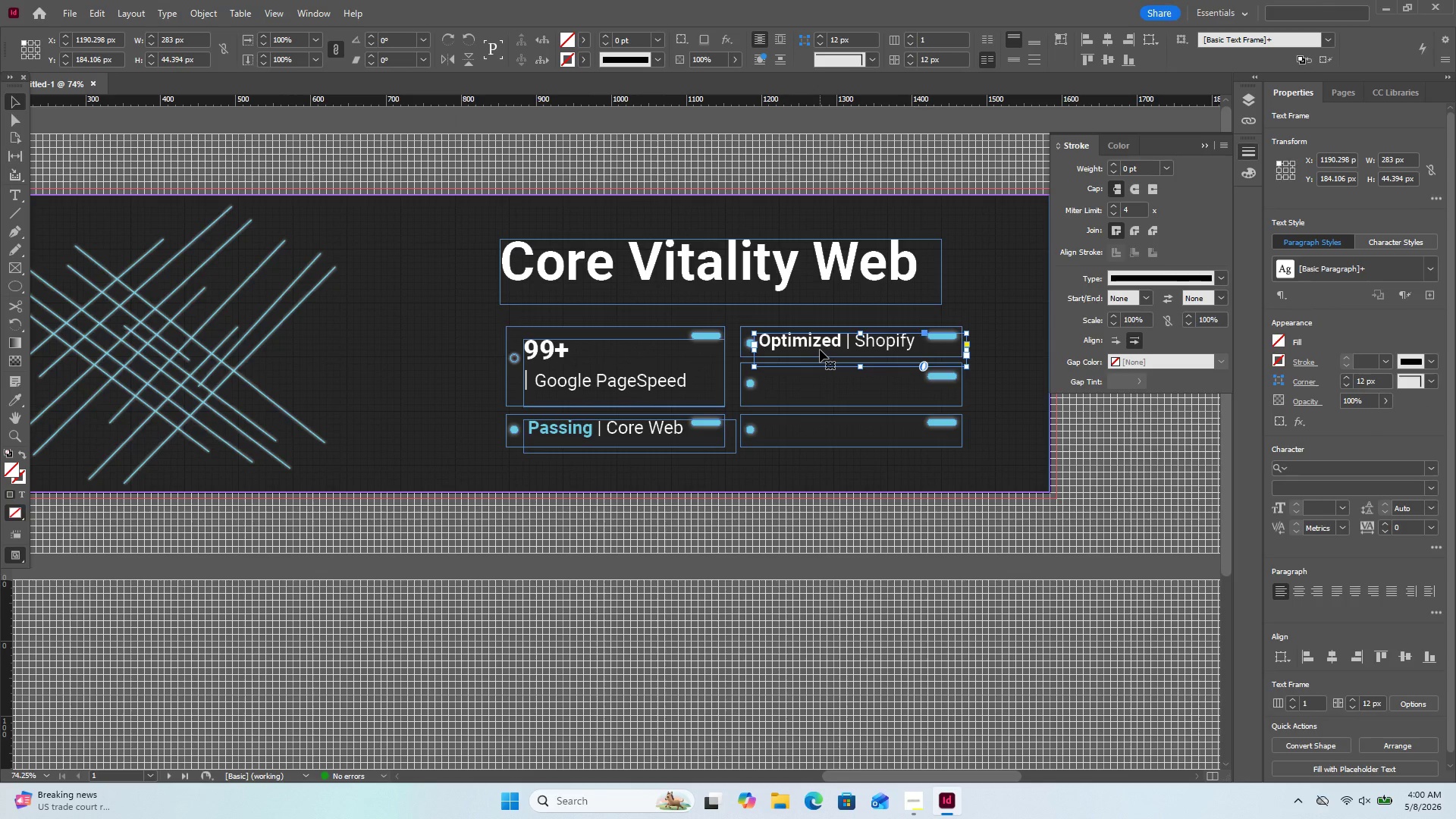 
key(Control+V)
 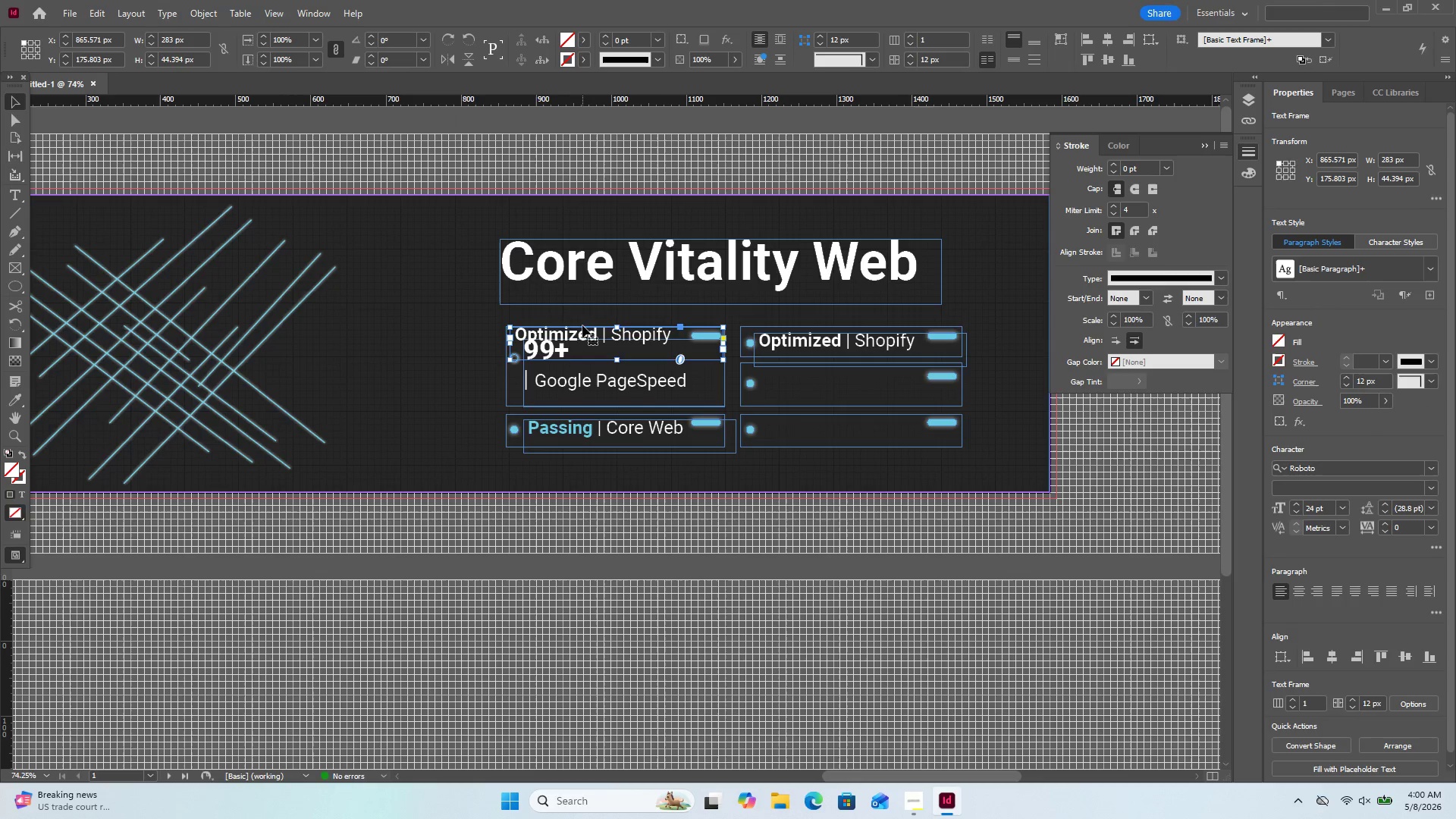 
left_click_drag(start_coordinate=[582, 330], to_coordinate=[826, 377])
 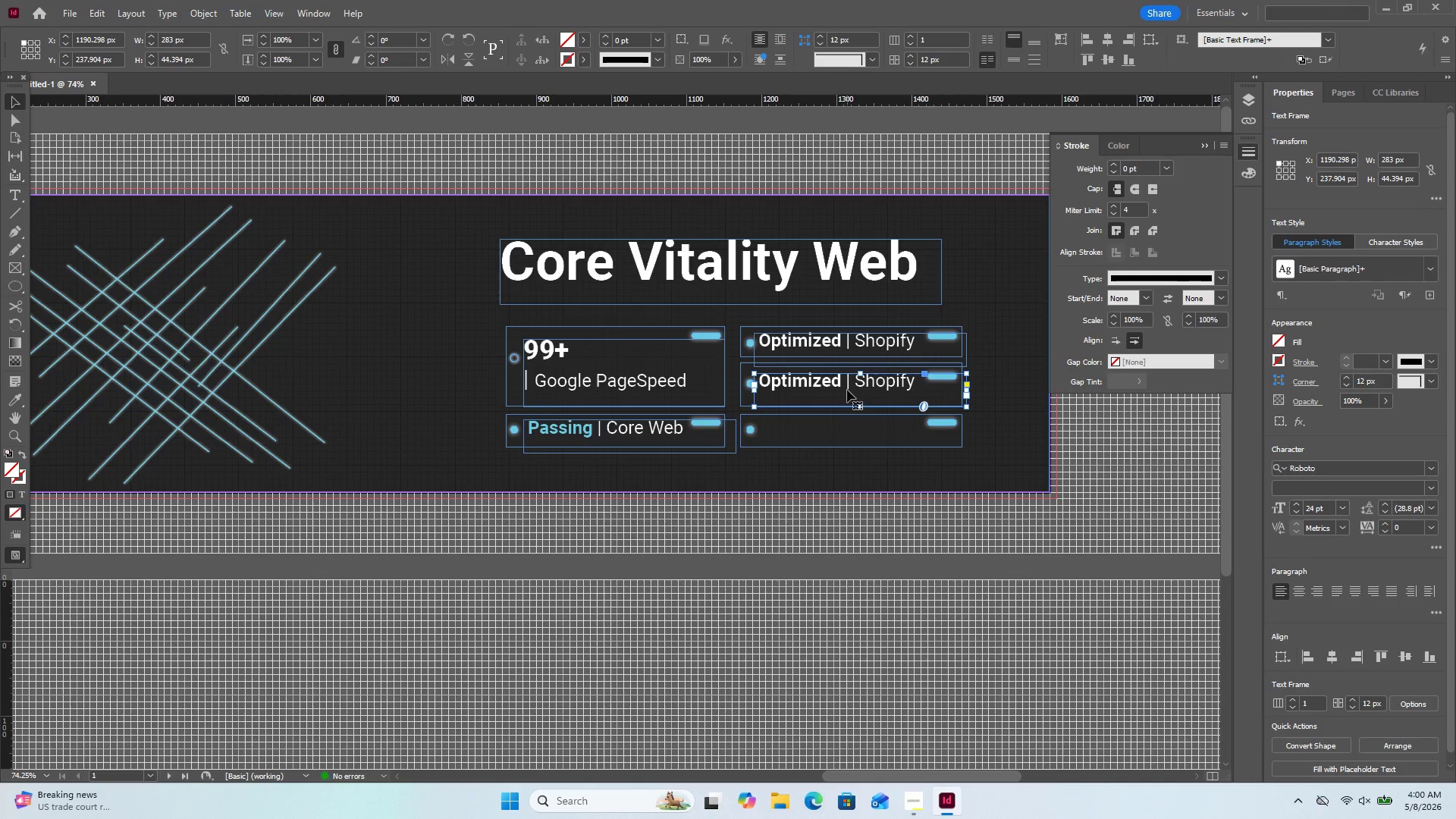 
key(ArrowDown)
 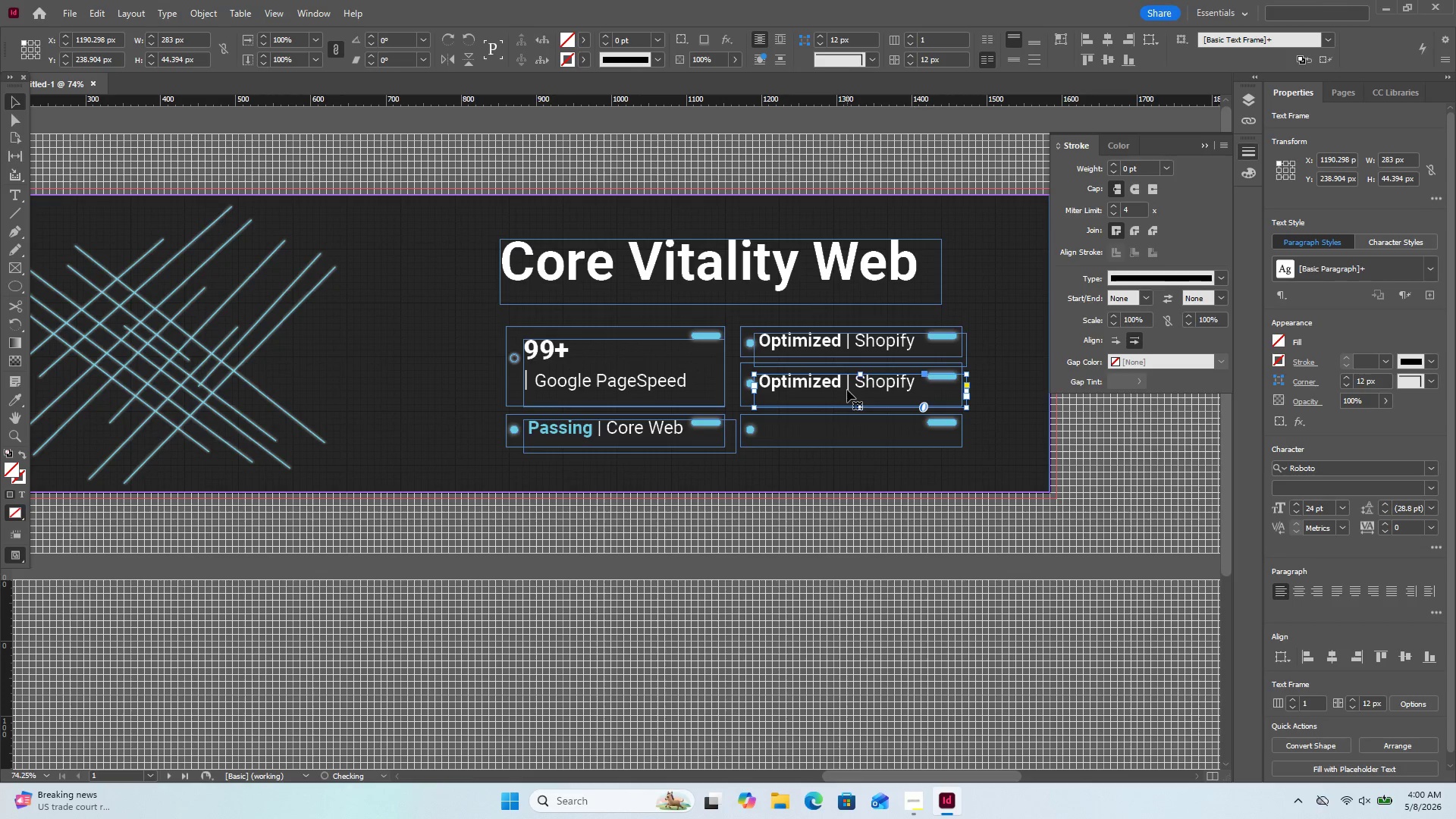 
key(ArrowDown)
 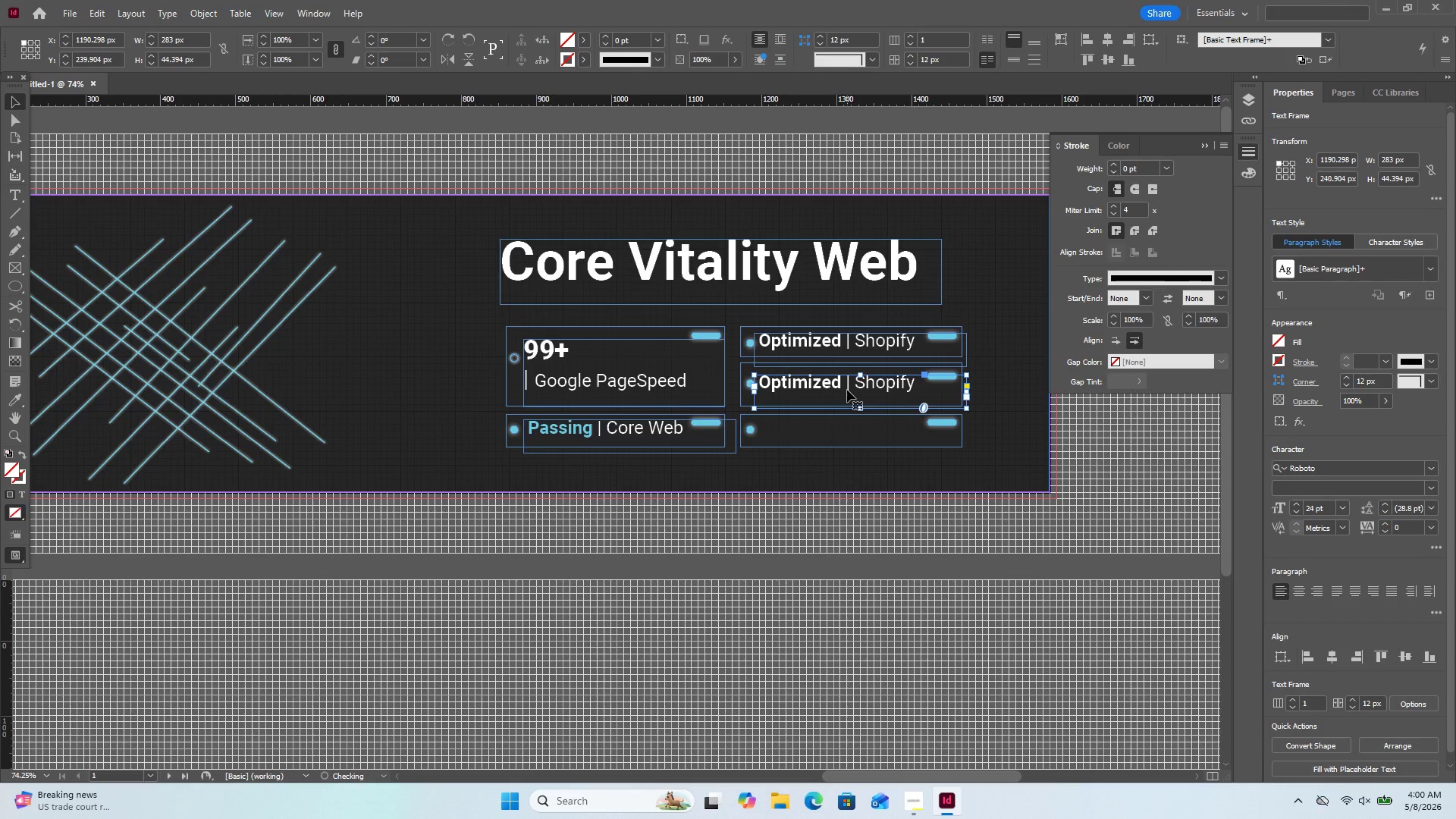 
key(ArrowDown)
 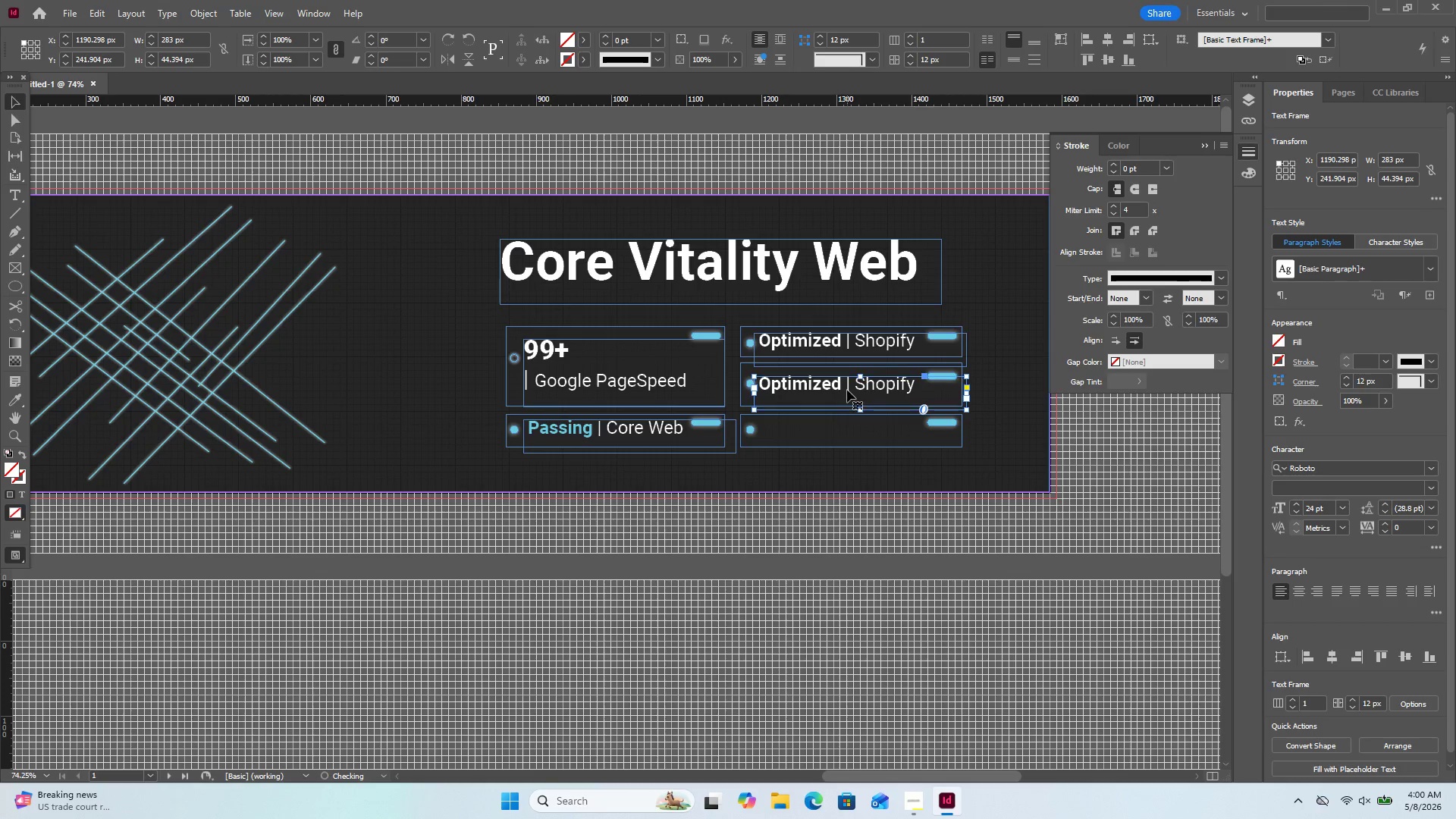 
key(ArrowDown)
 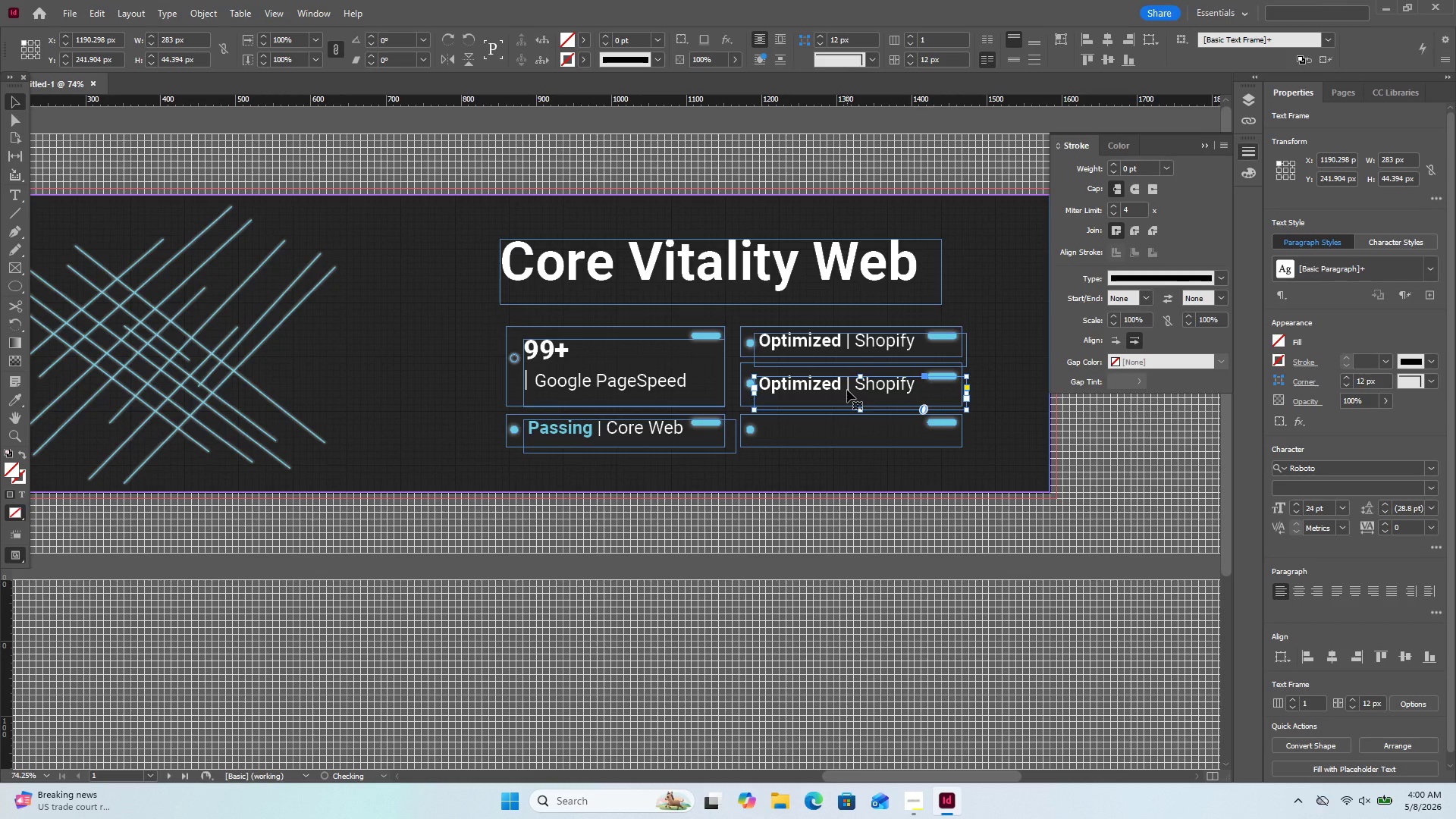 
key(ArrowDown)
 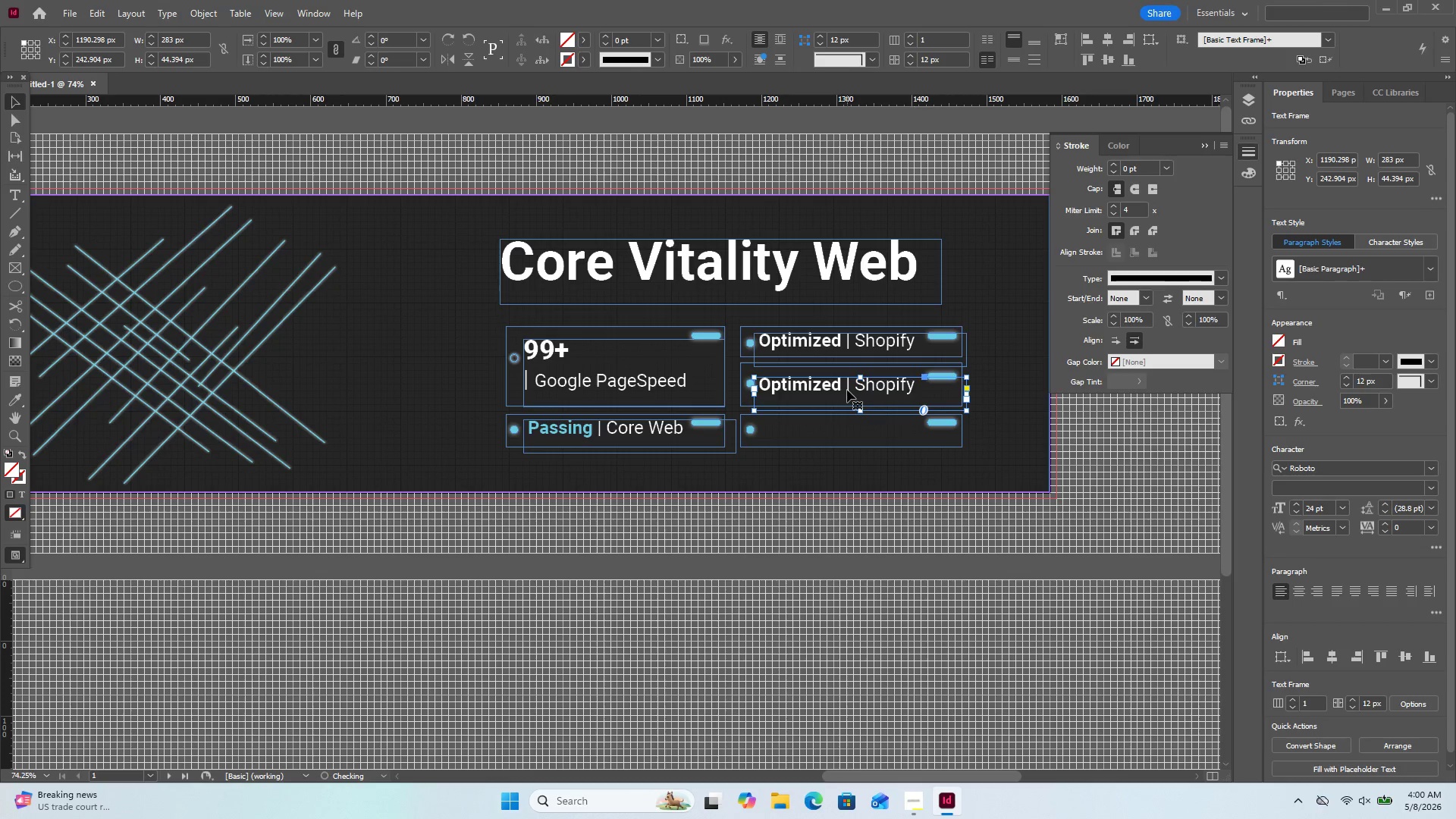 
key(ArrowDown)
 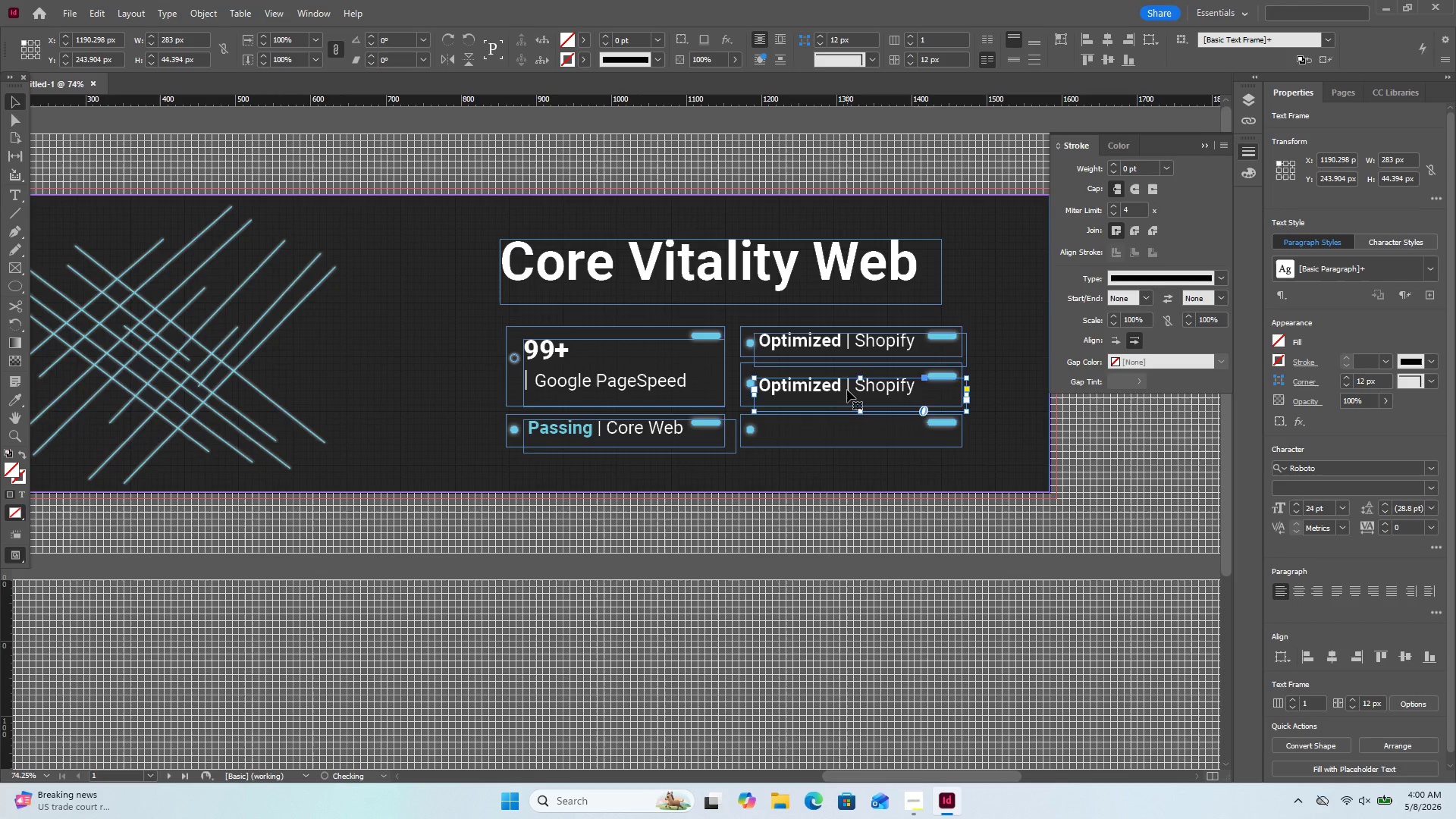 
key(ArrowDown)
 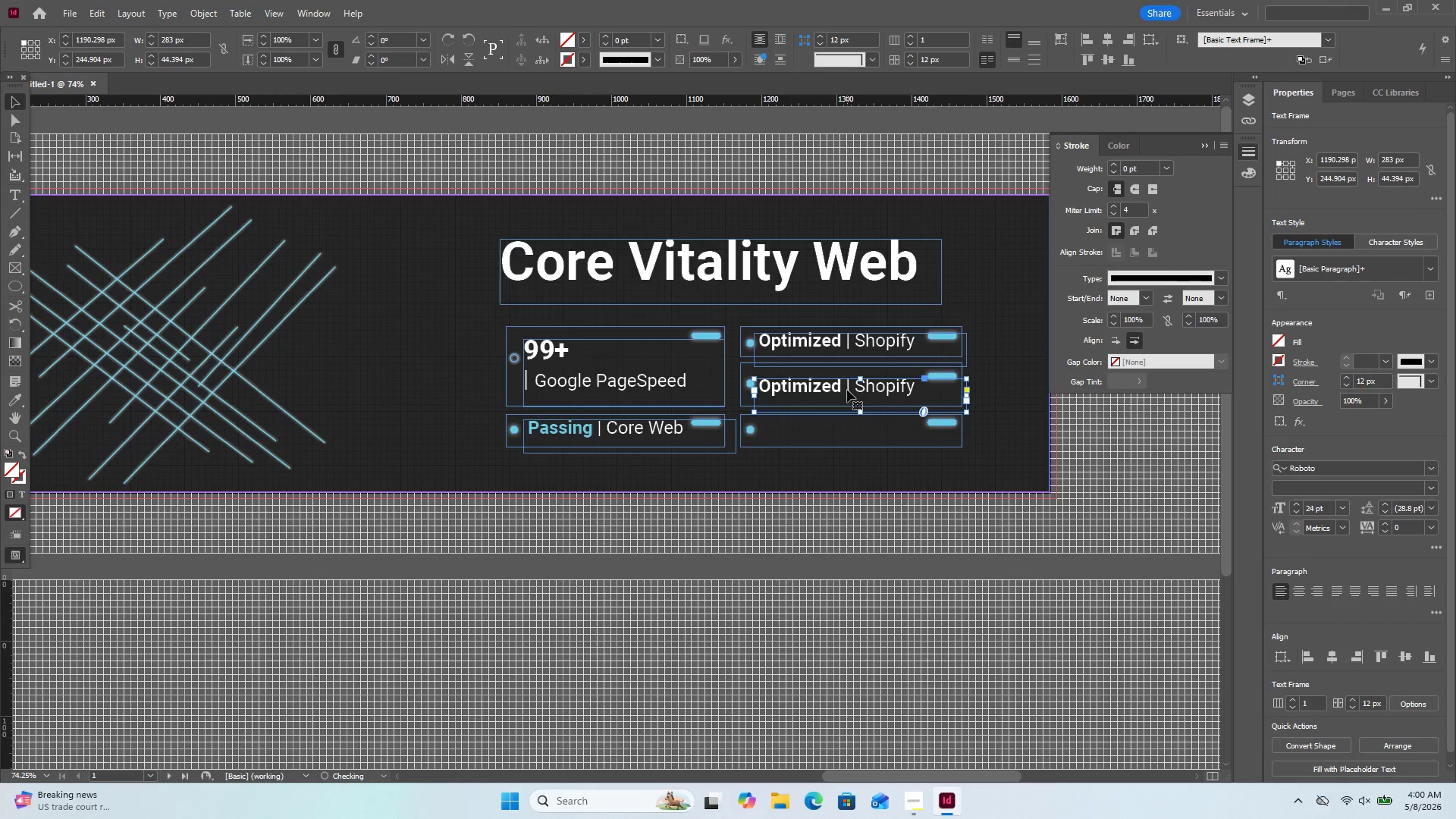 
key(ArrowDown)
 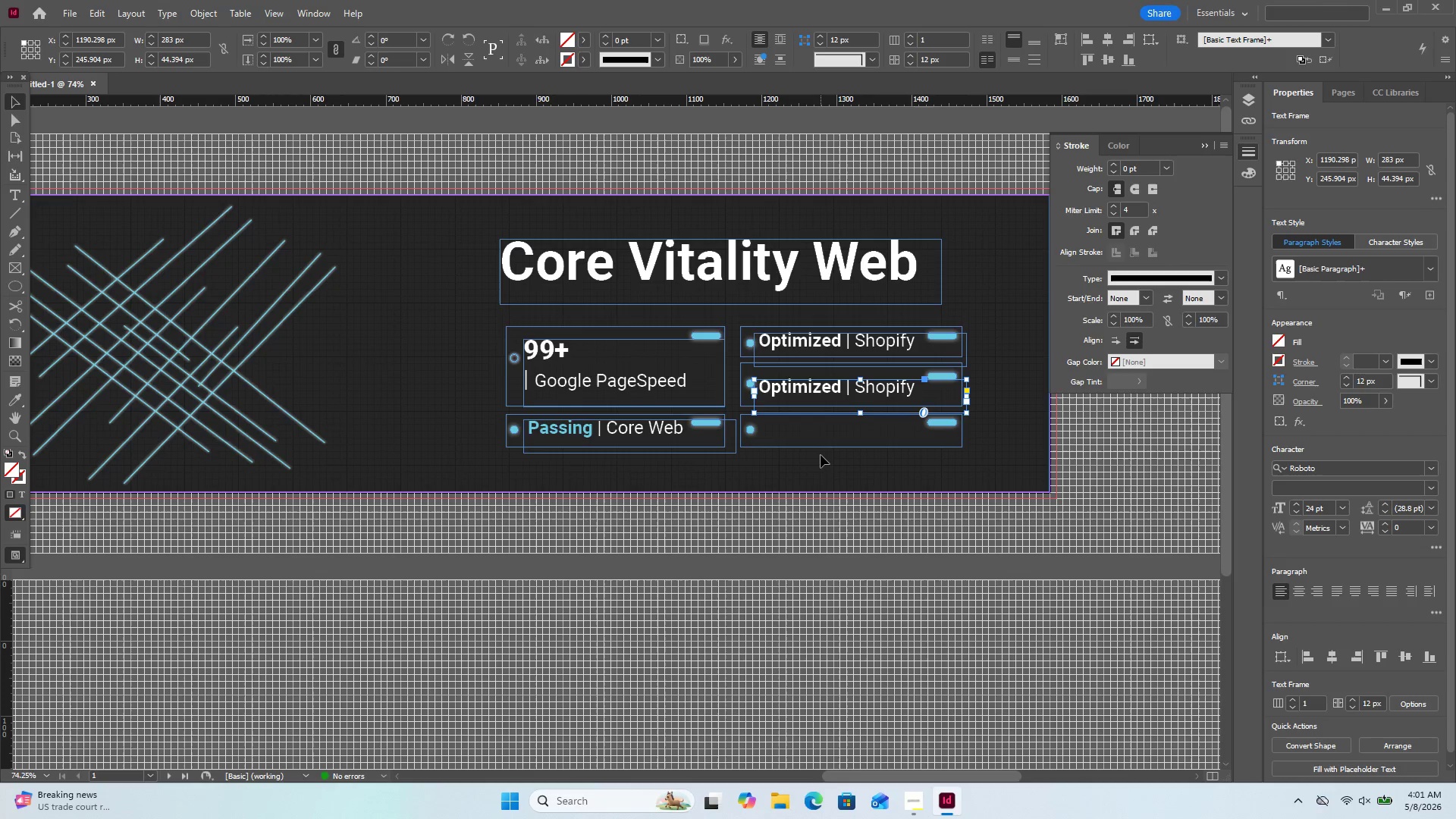 
wait(5.12)
 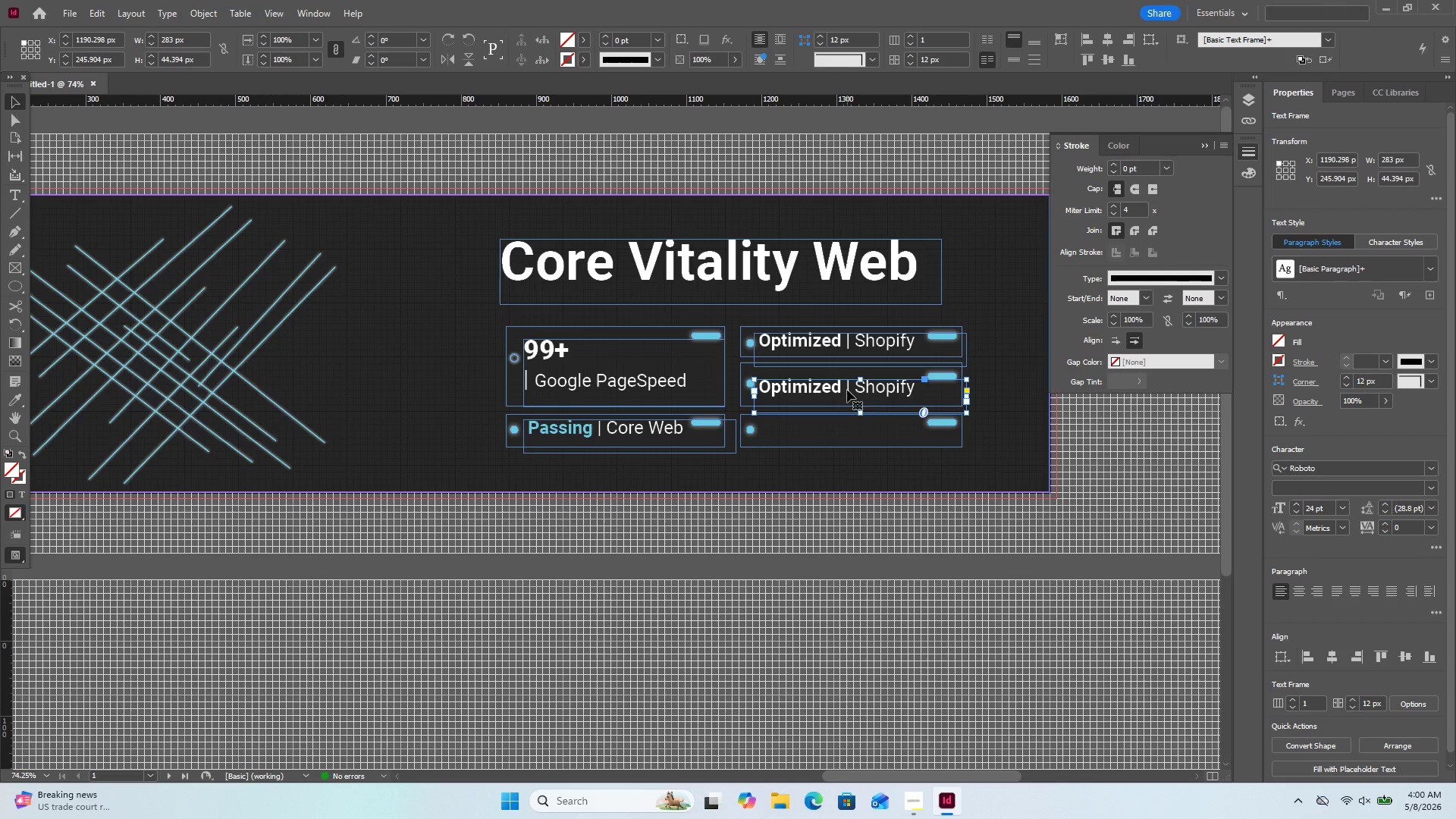 
double_click([799, 391])
 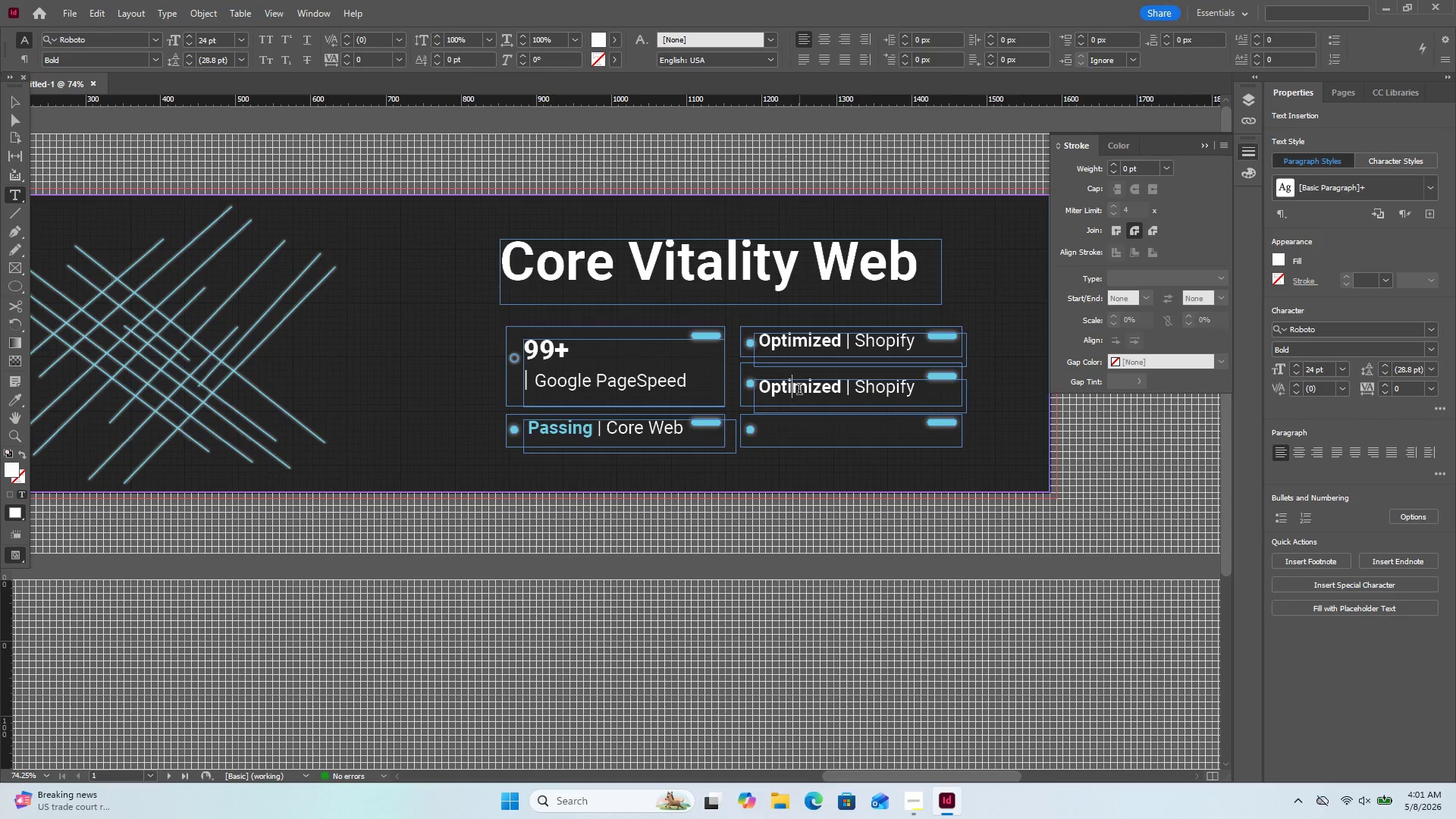 
double_click([799, 391])
 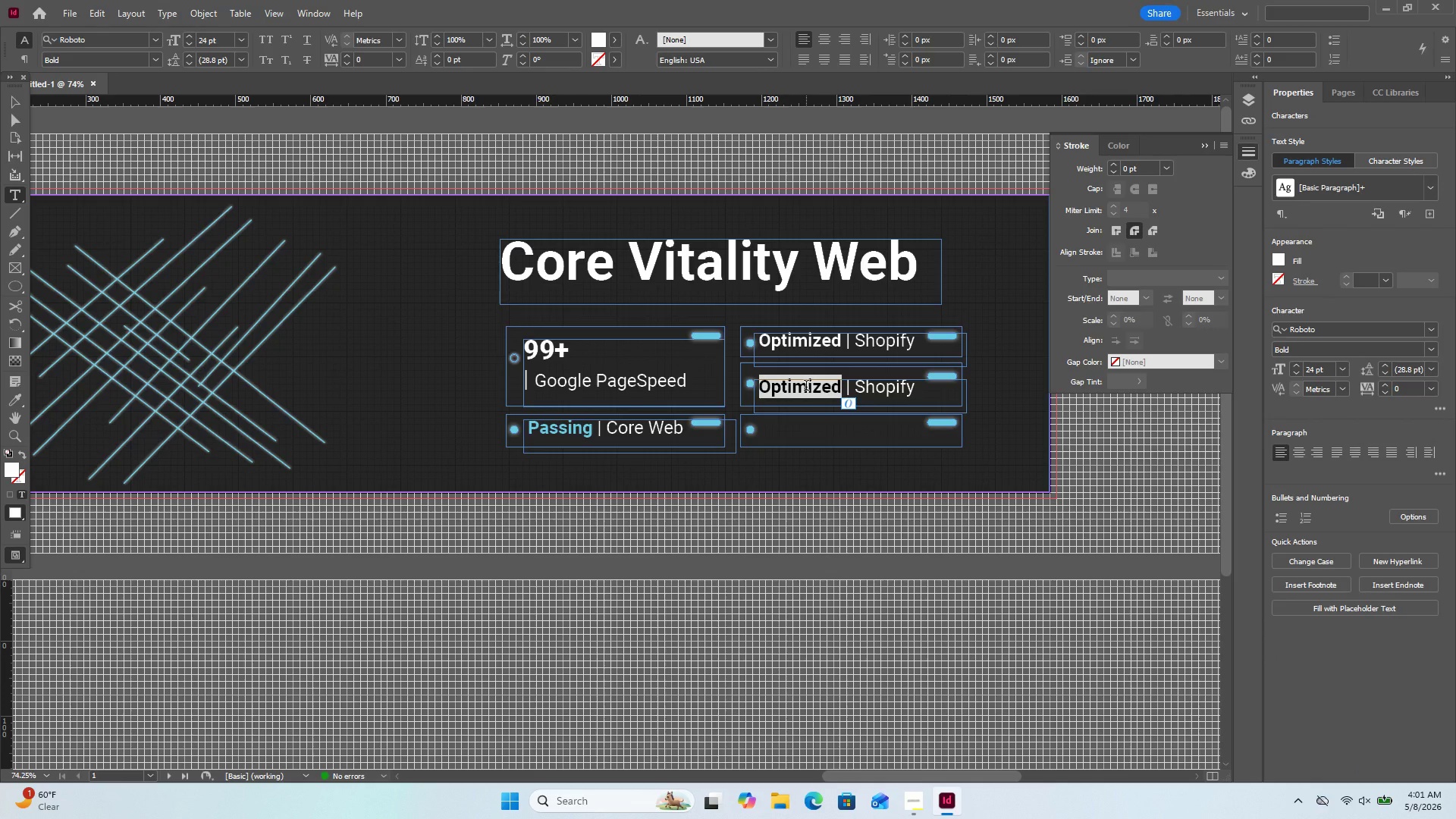 
type(Fast)
 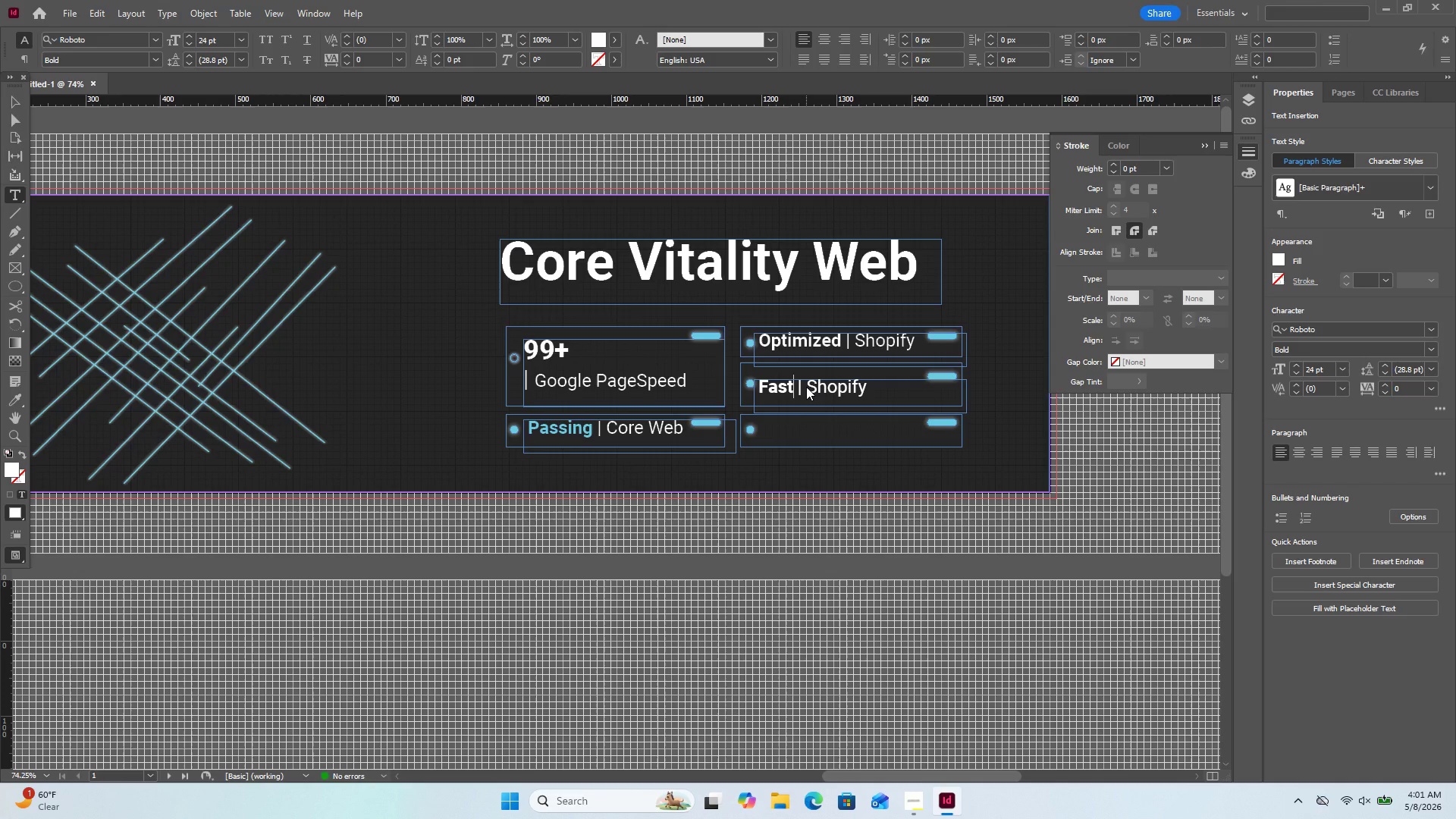 
wait(11.62)
 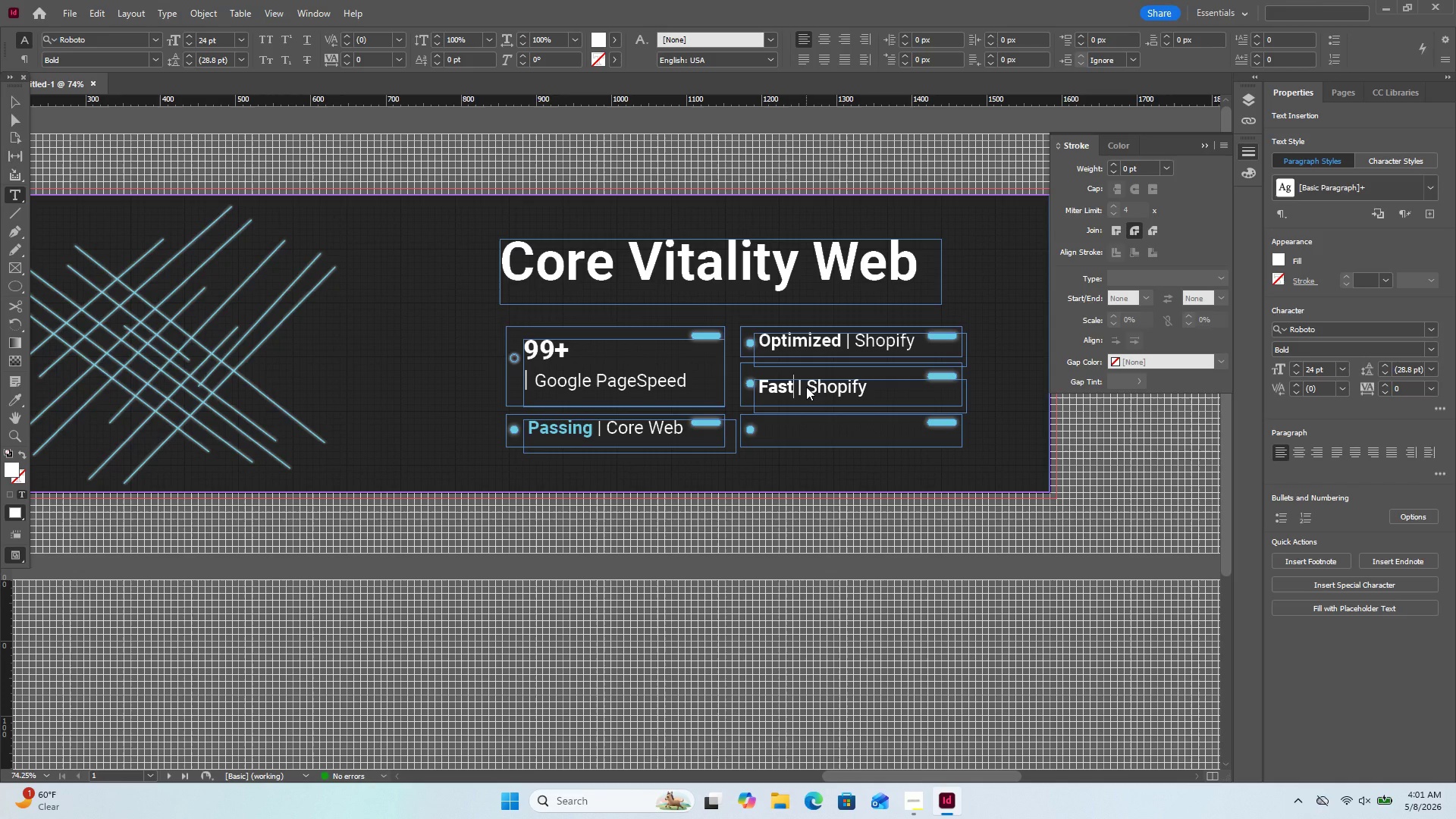 
left_click([925, 805])